 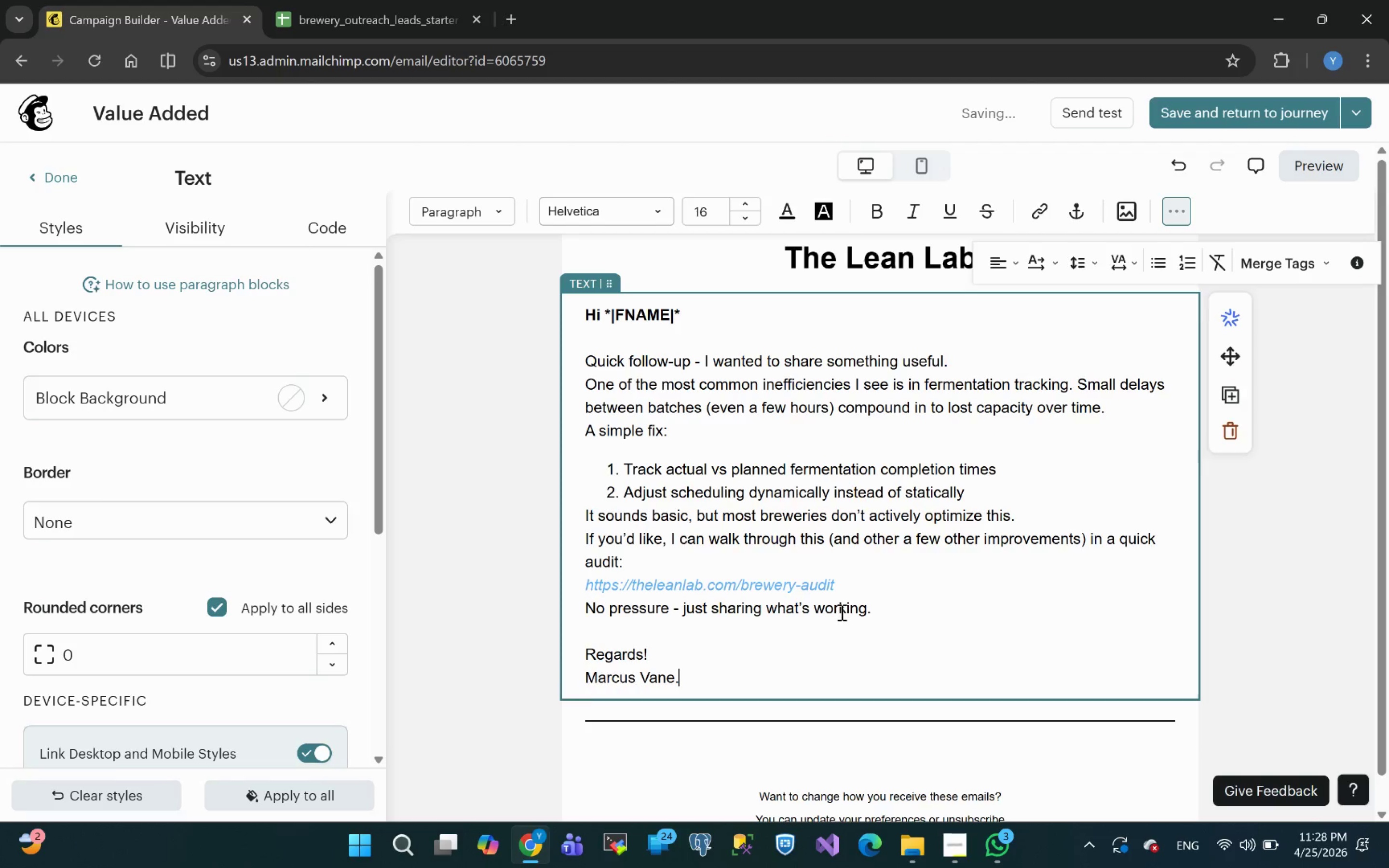 
left_click([845, 582])
 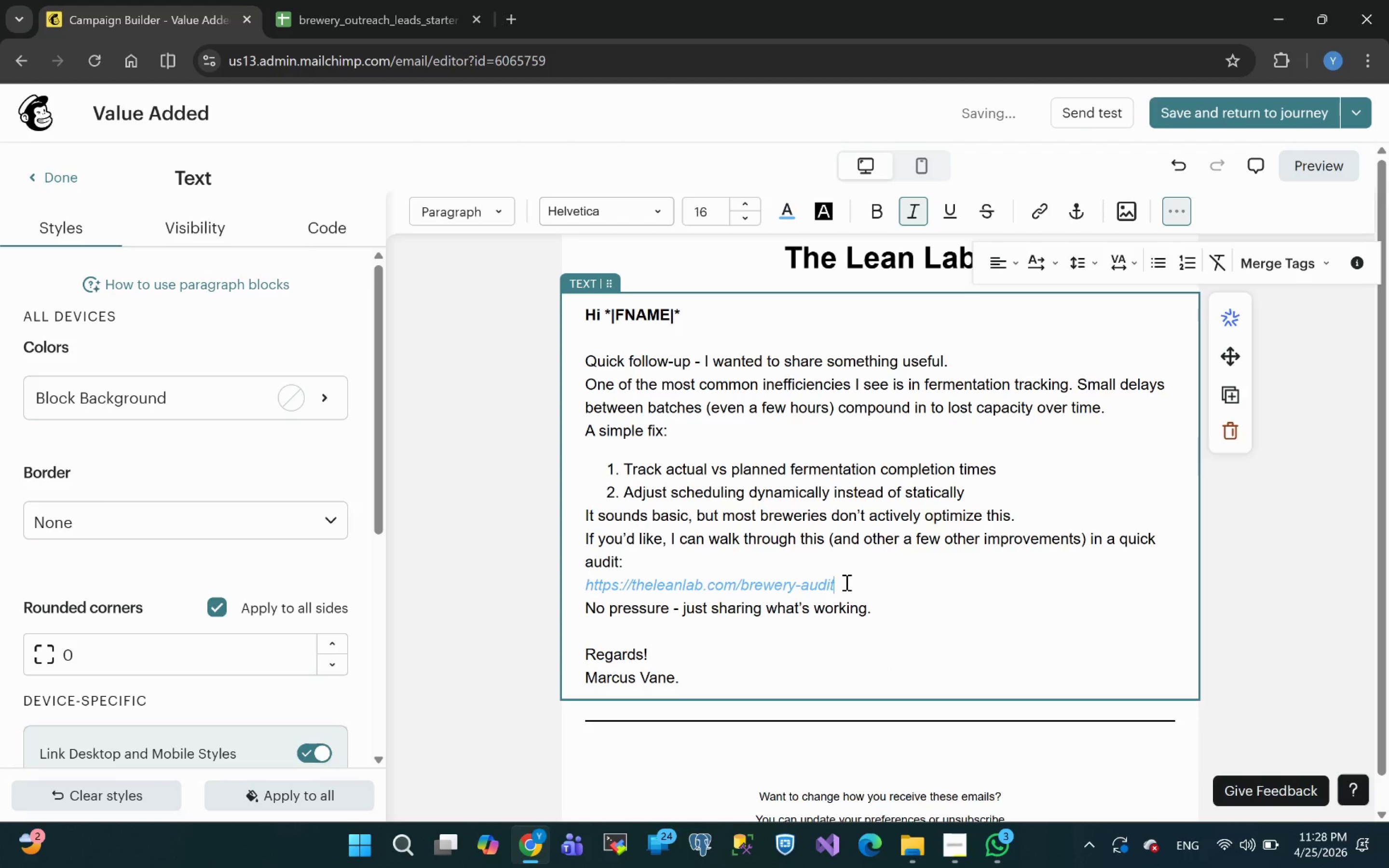 
key(Enter)
 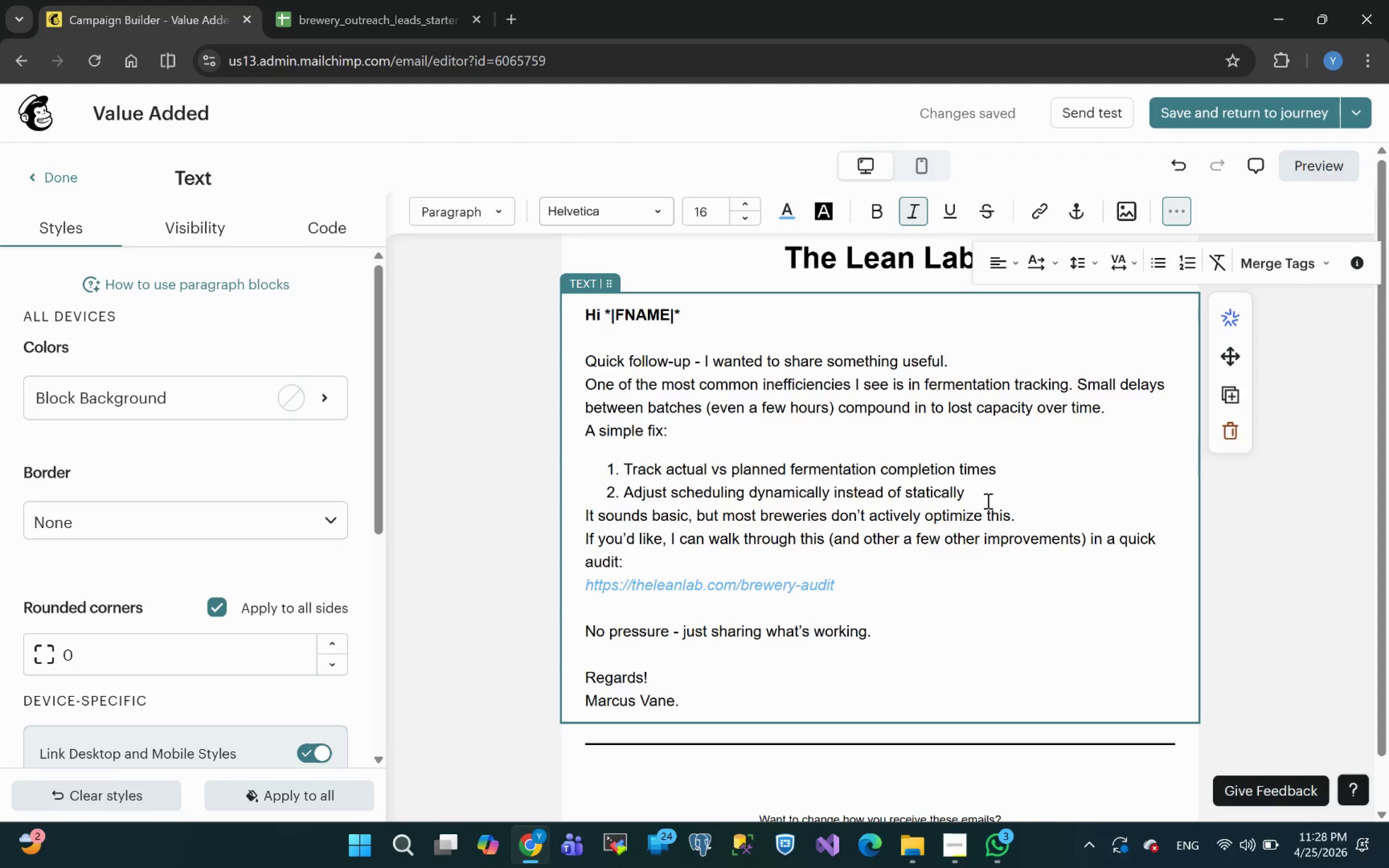 
wait(6.97)
 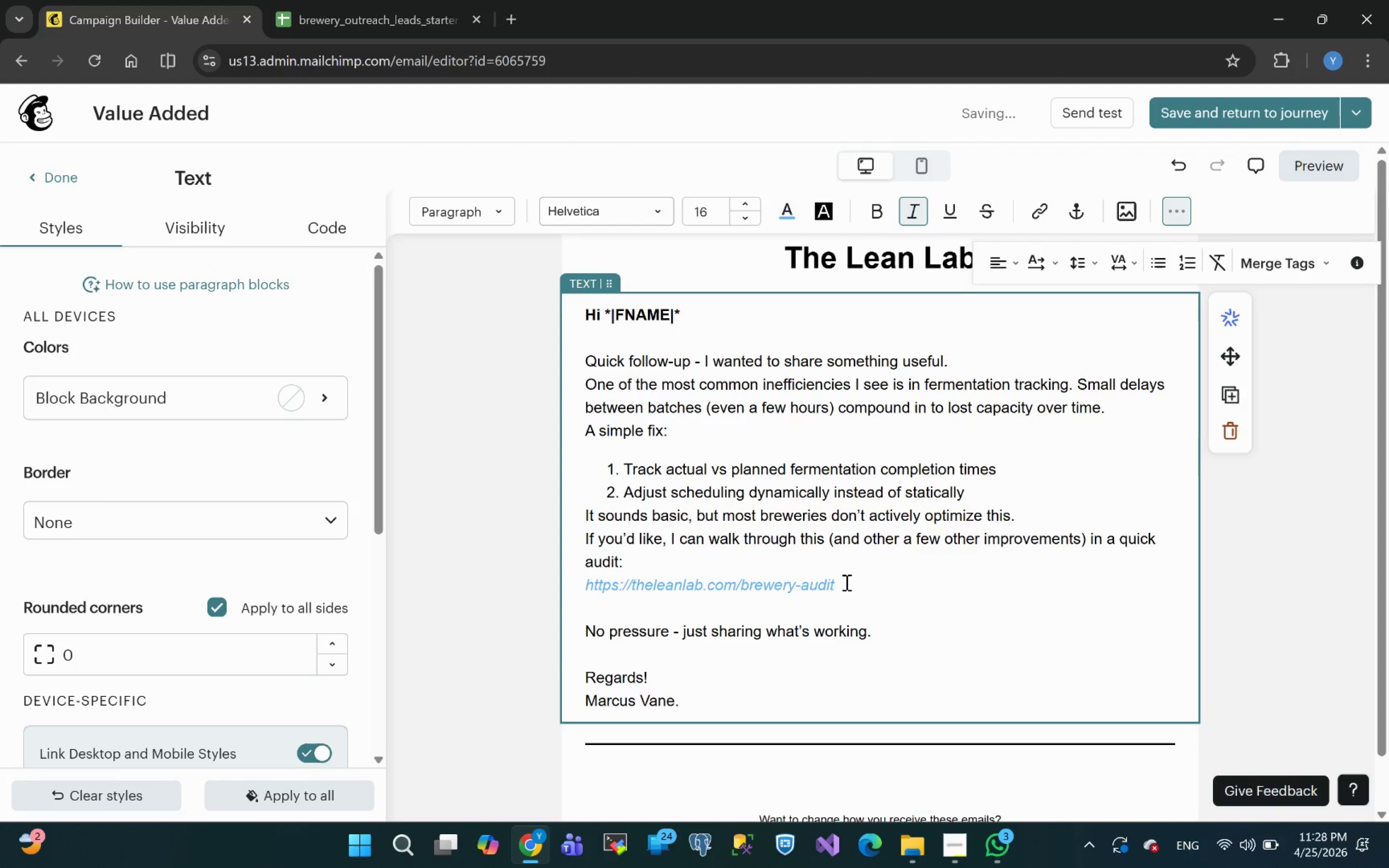 
left_click([972, 492])
 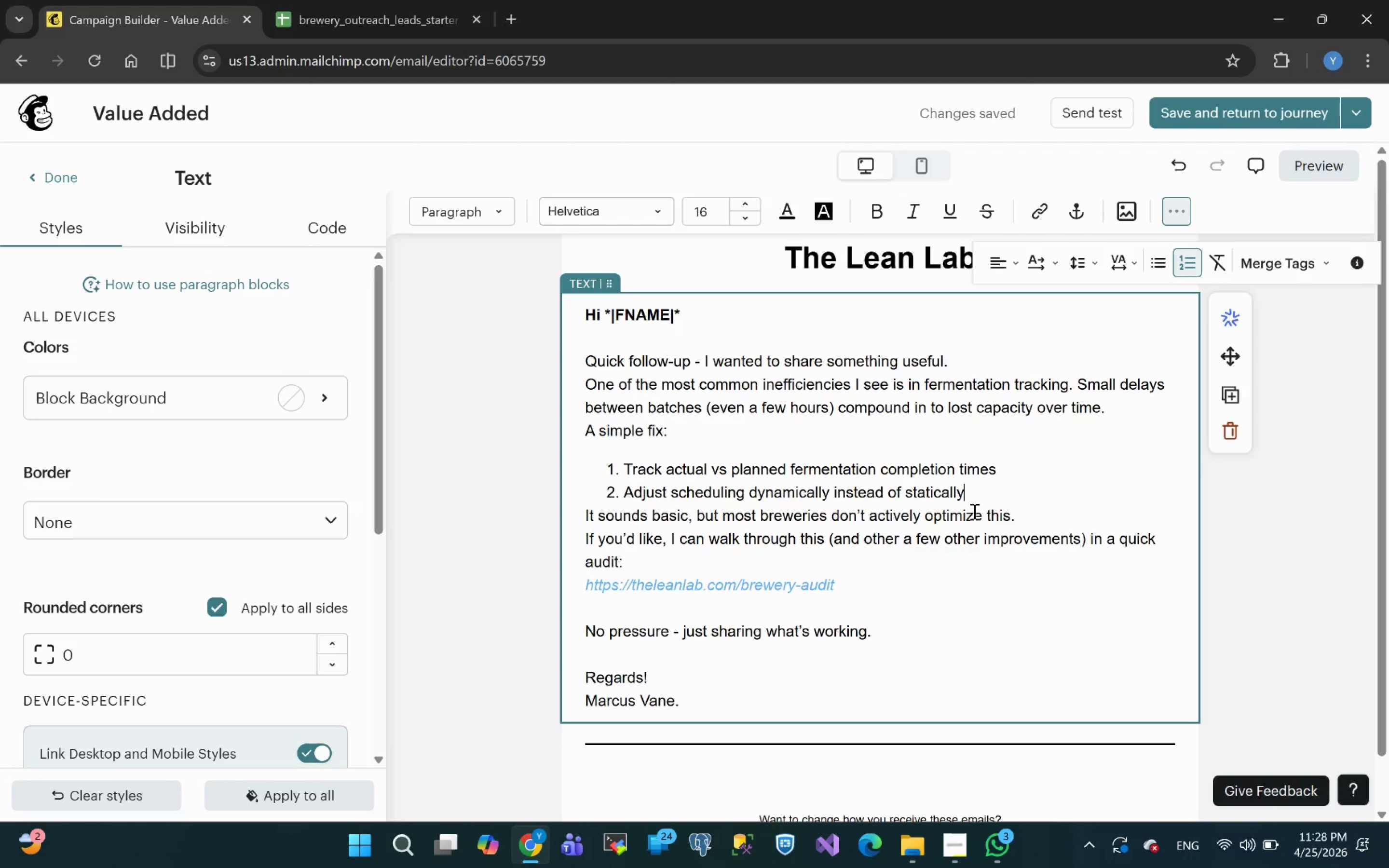 
key(Enter)
 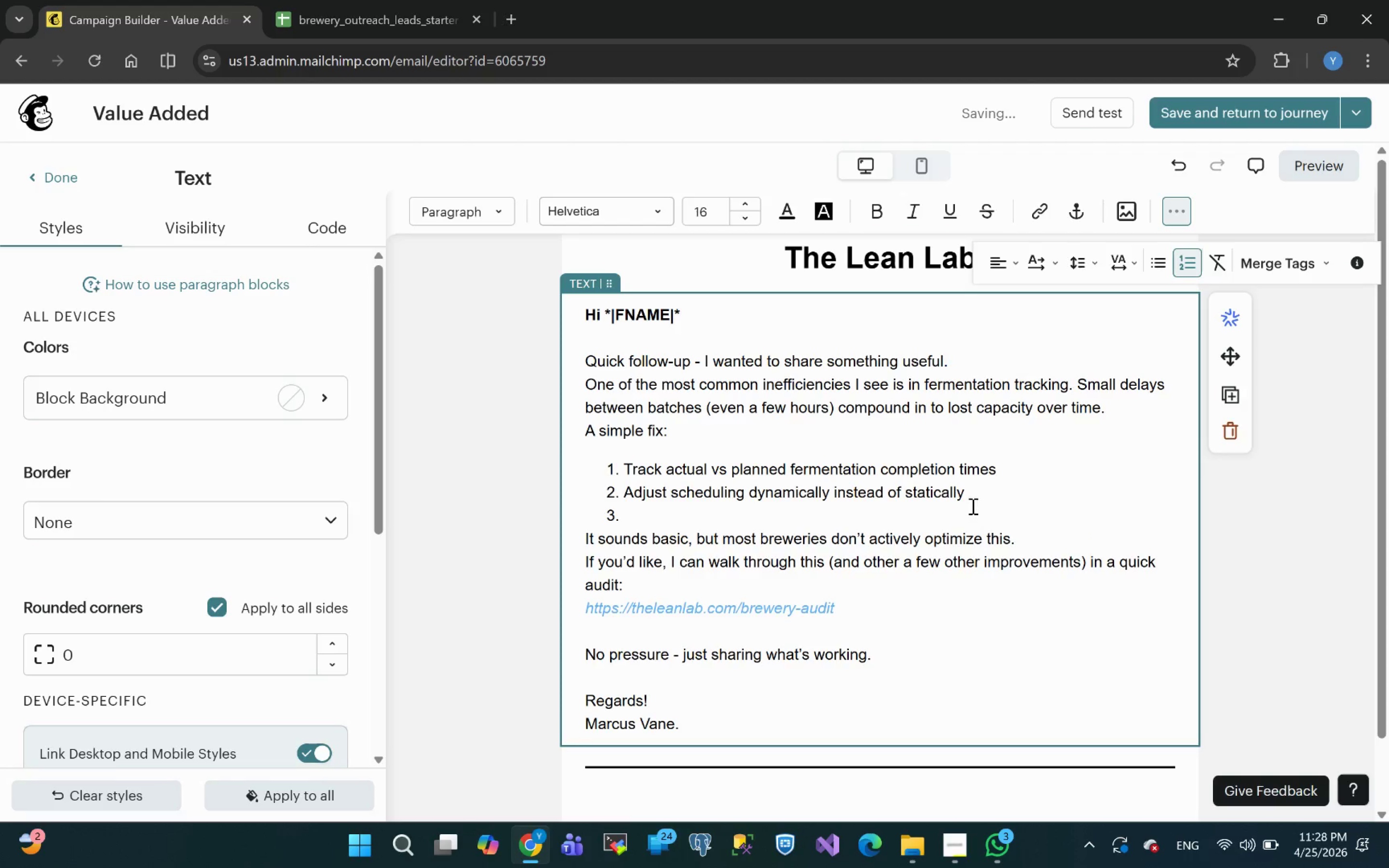 
key(Backspace)
 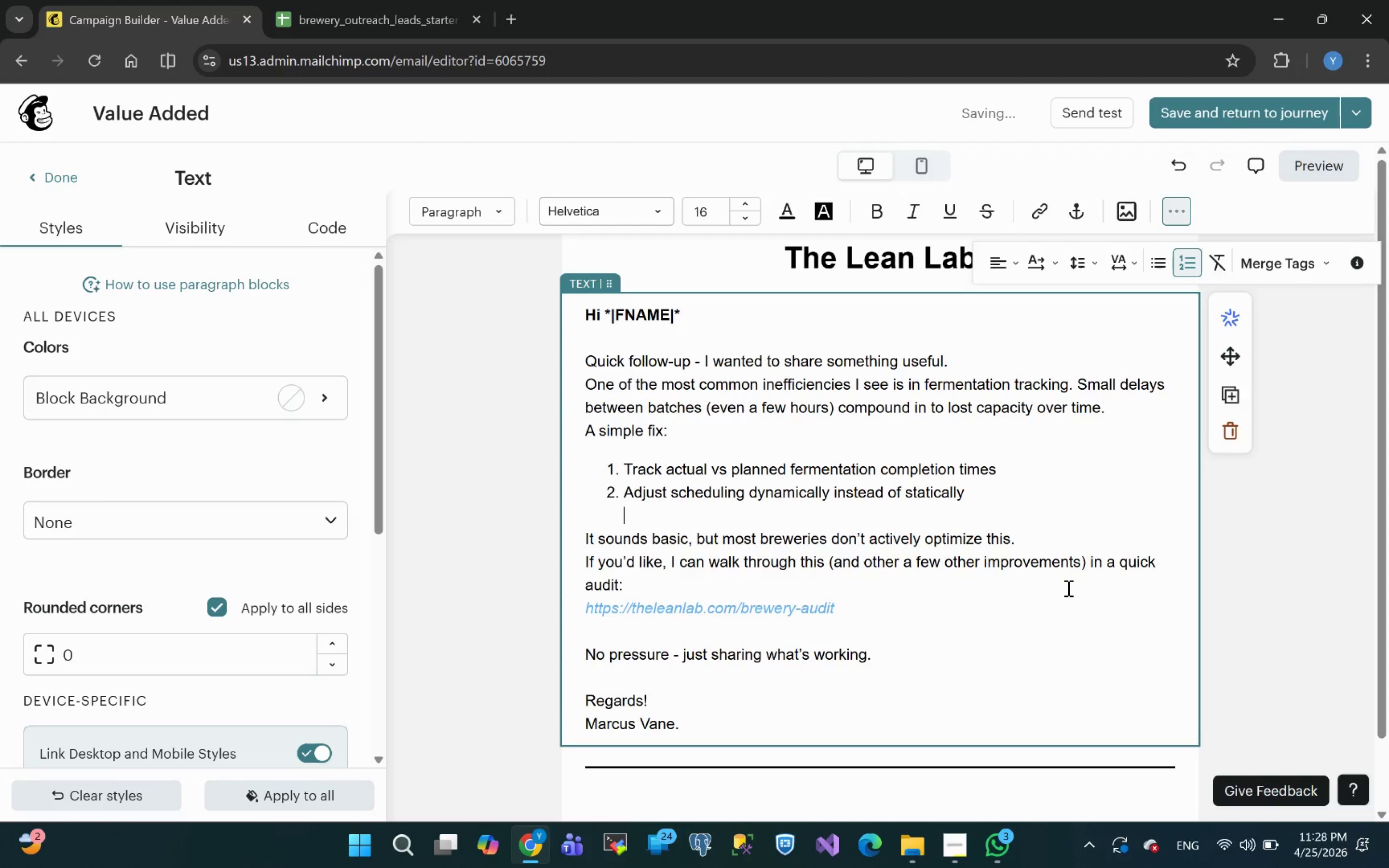 
left_click([1038, 634])
 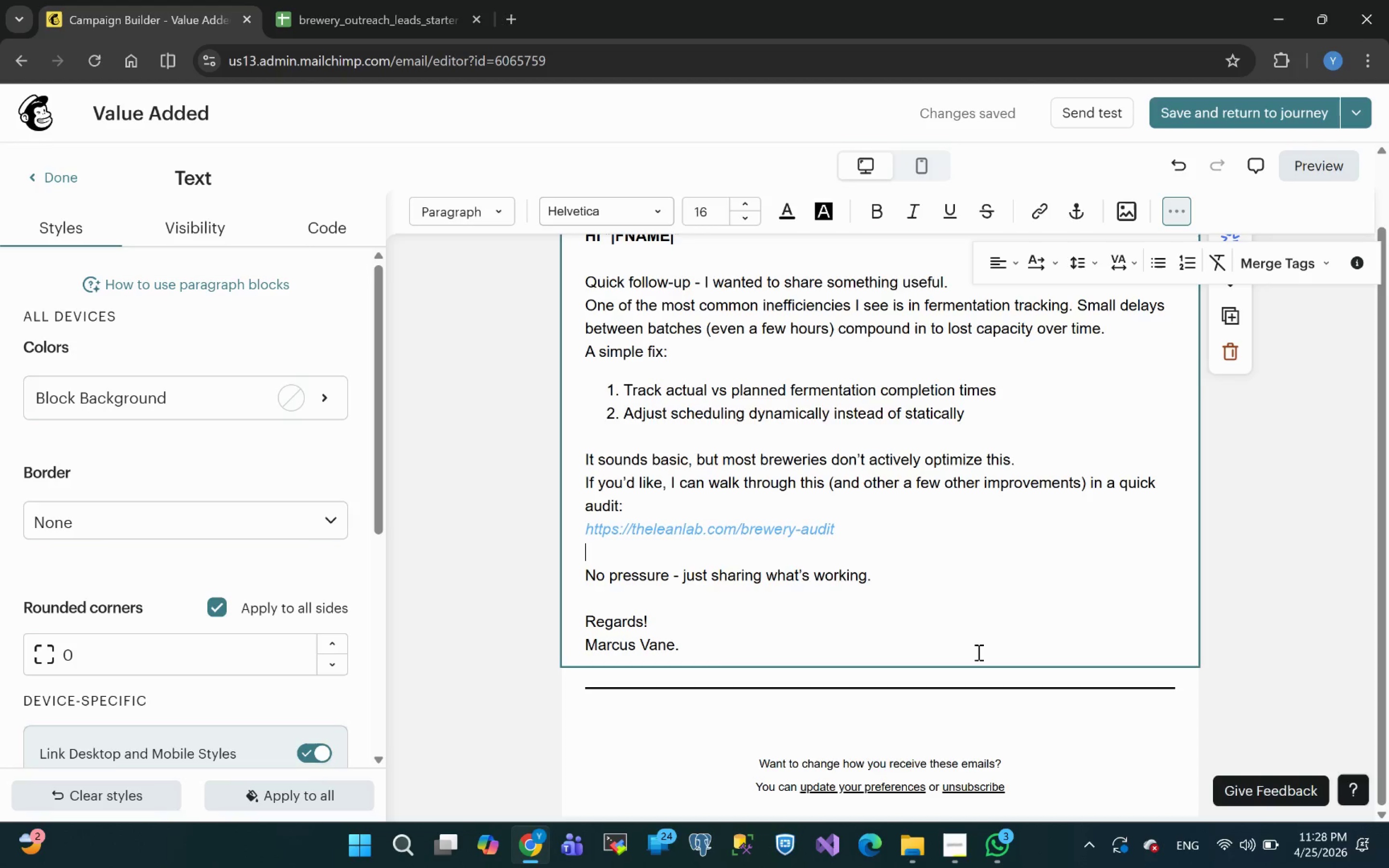 
wait(9.36)
 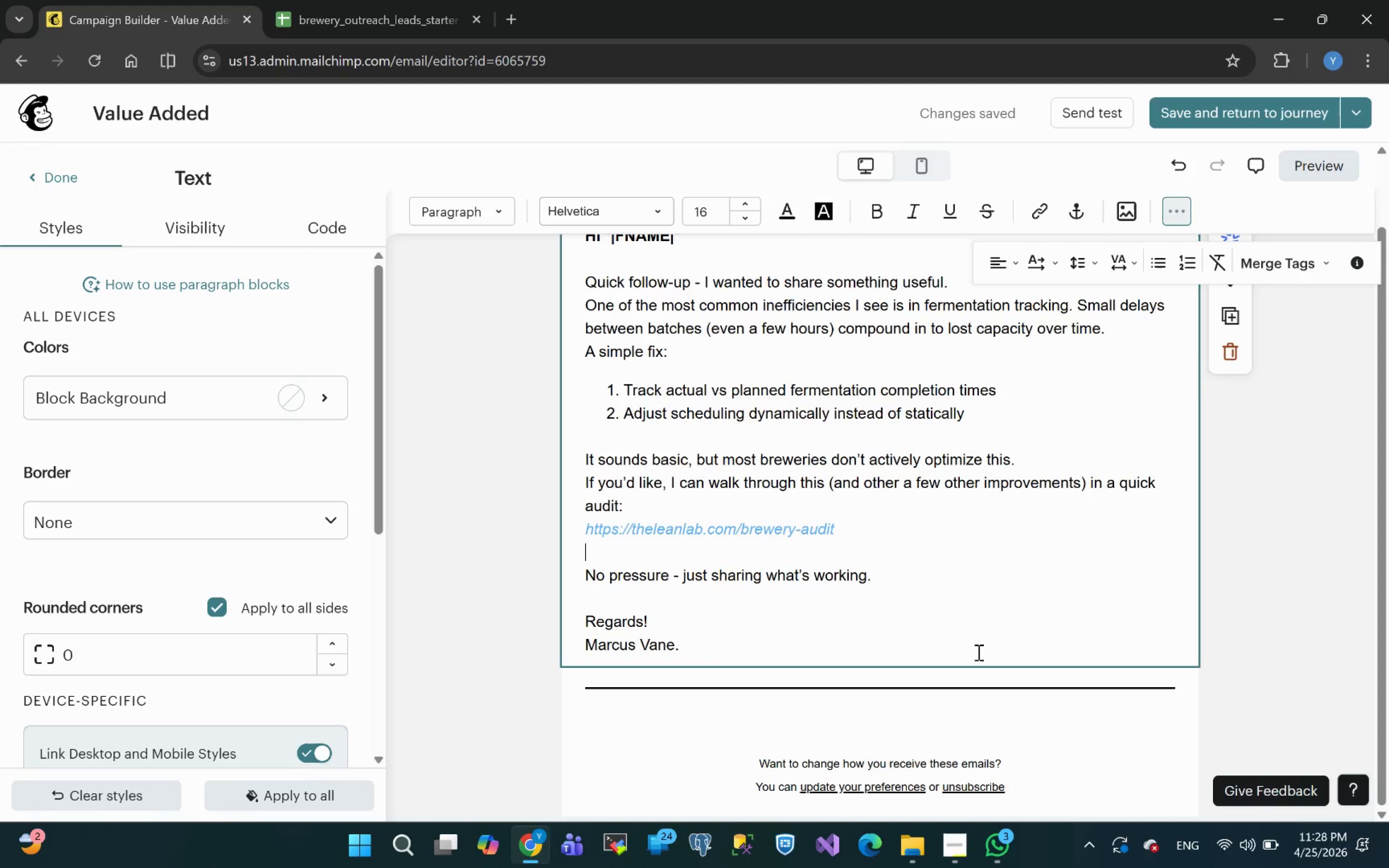 
left_click([1328, 263])
 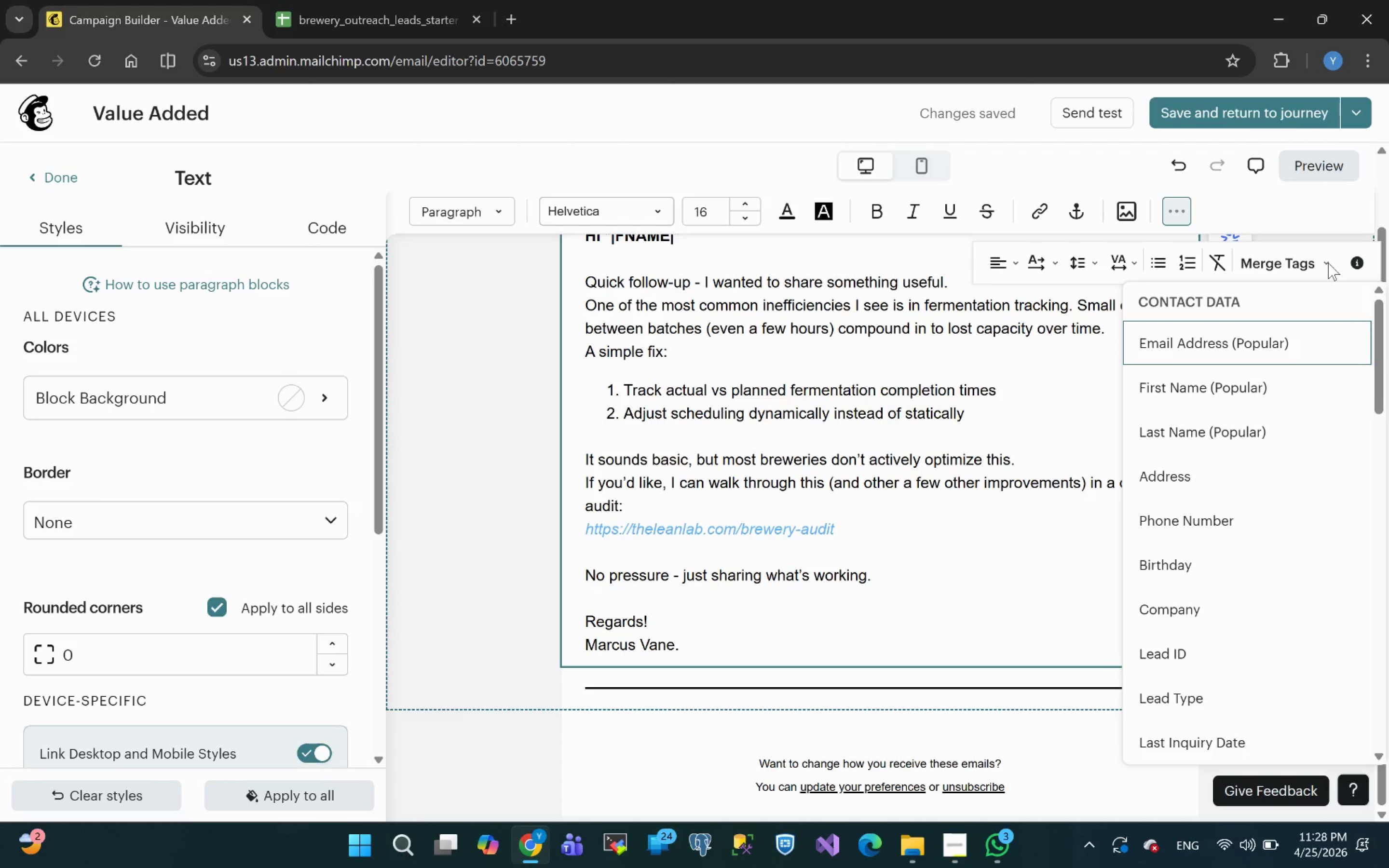 
left_click([1328, 263])
 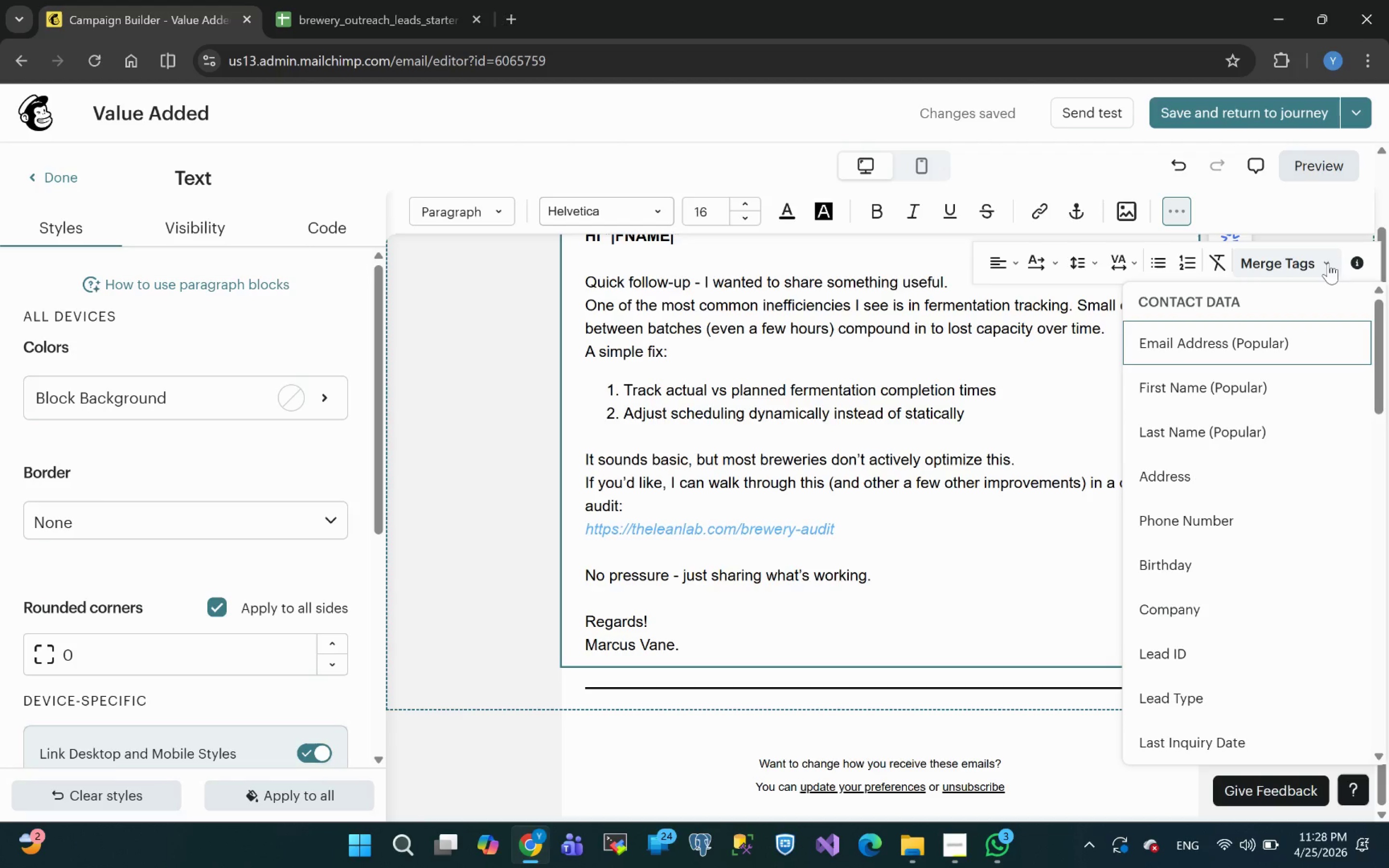 
left_click([1328, 263])
 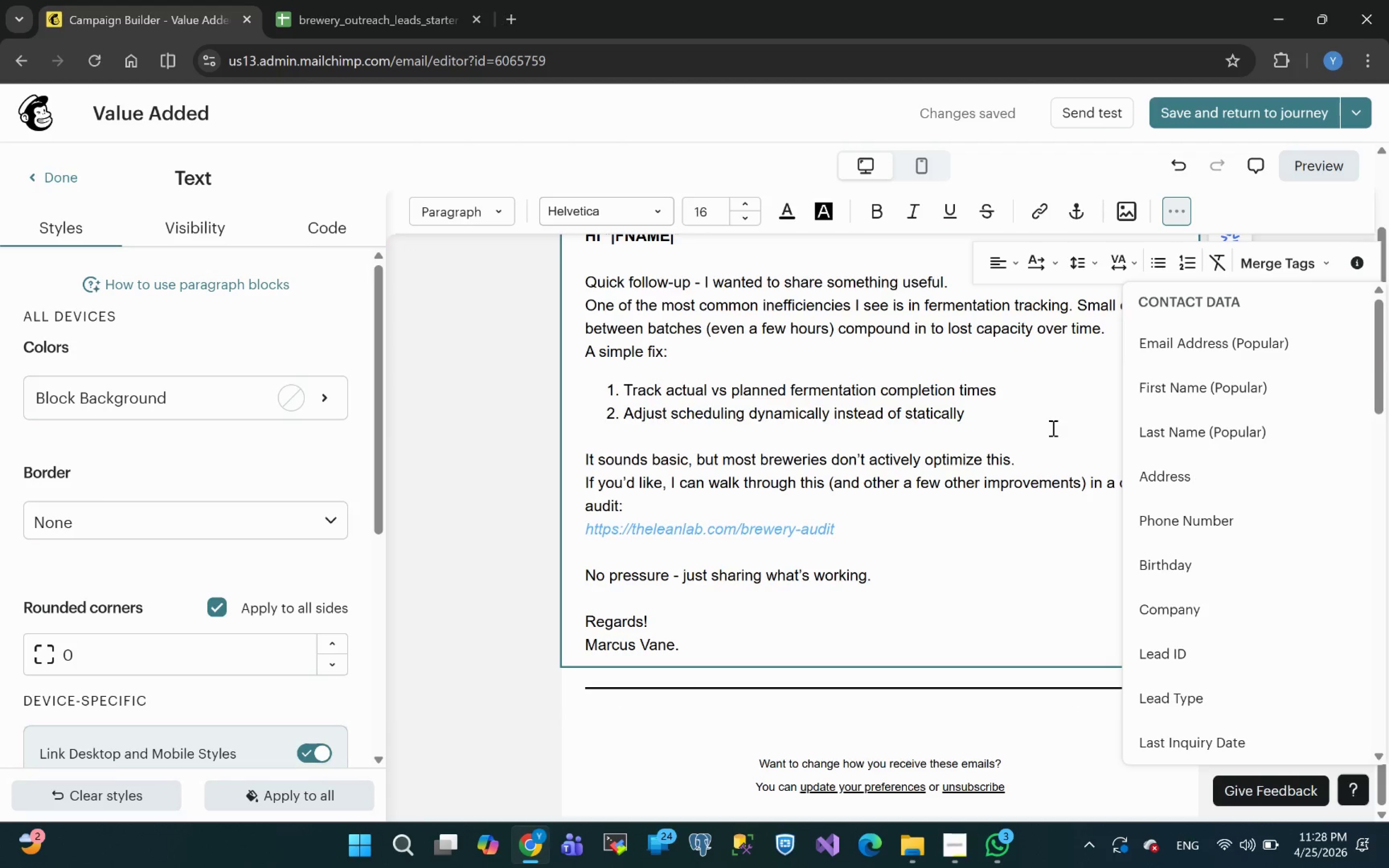 
left_click([1036, 395])
 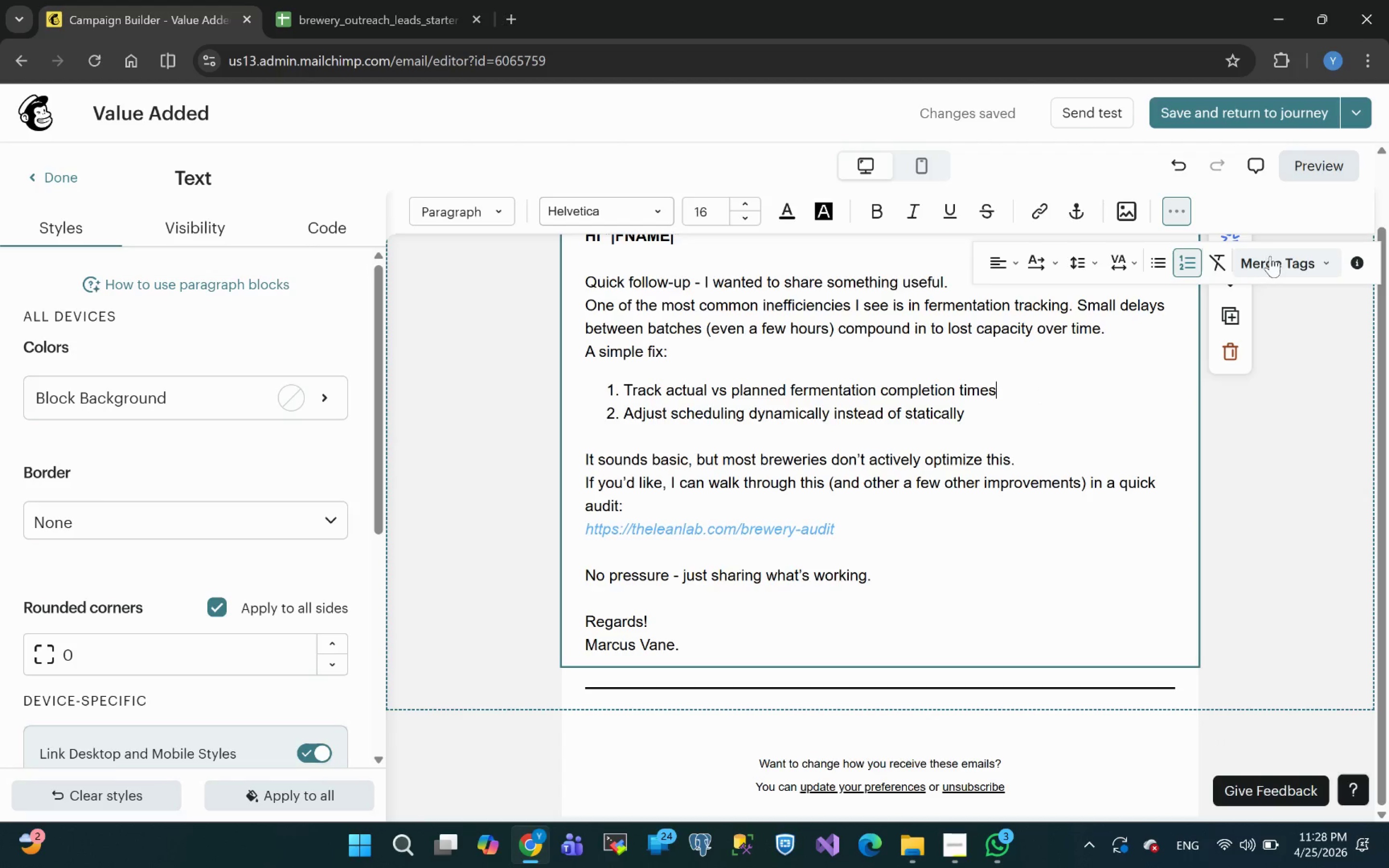 
left_click([1271, 261])
 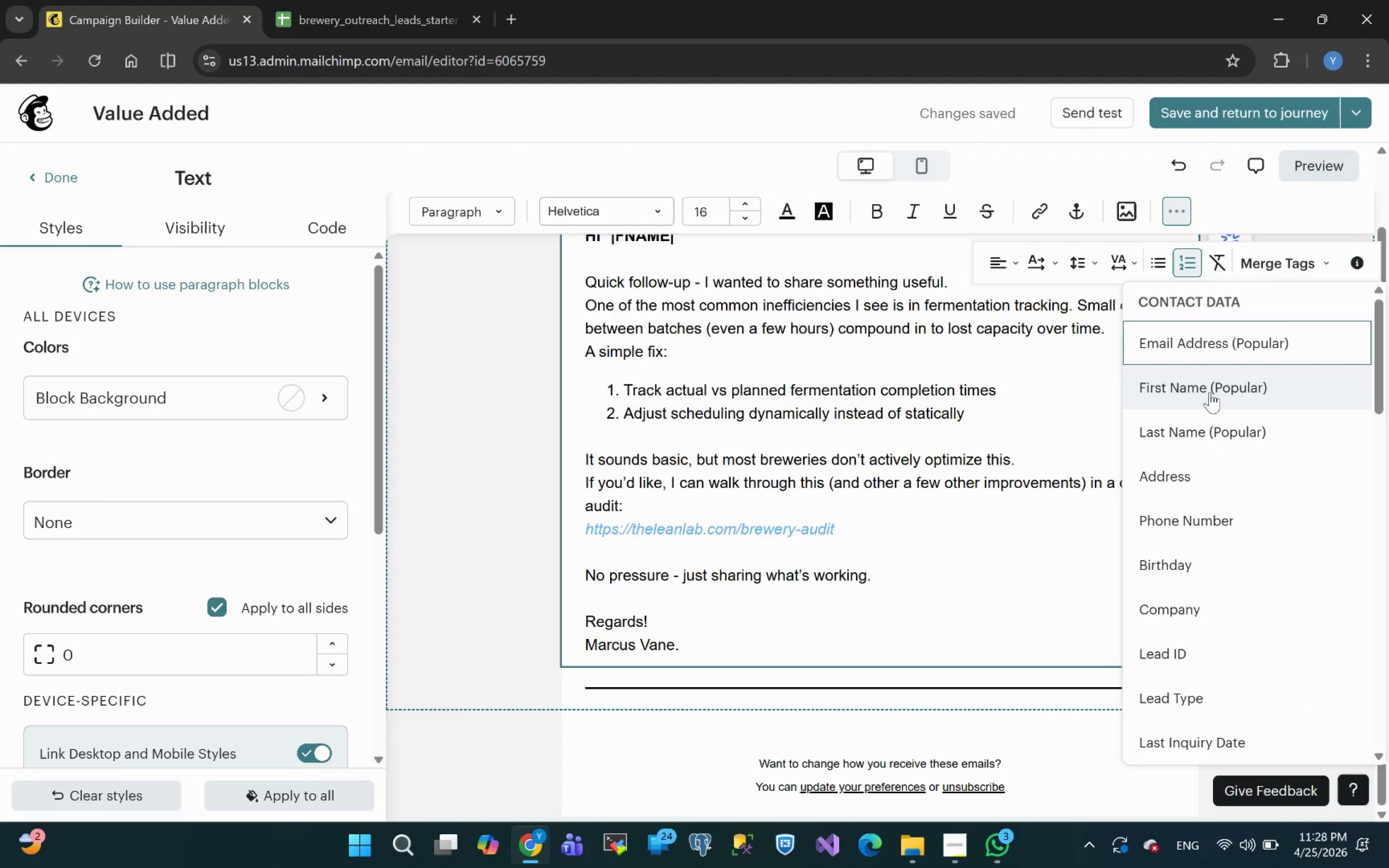 
left_click([1210, 392])
 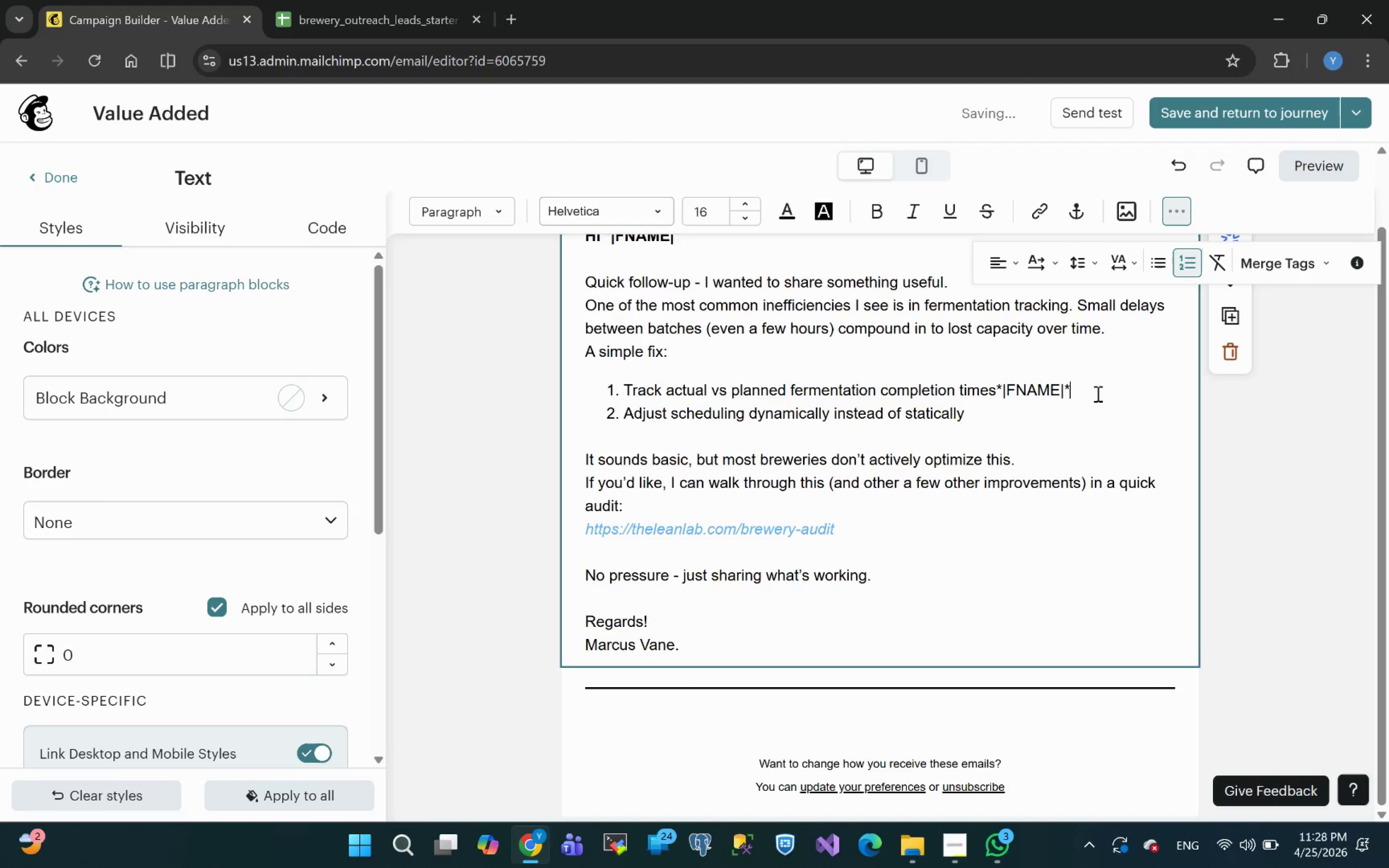 
key(Control+Z)
 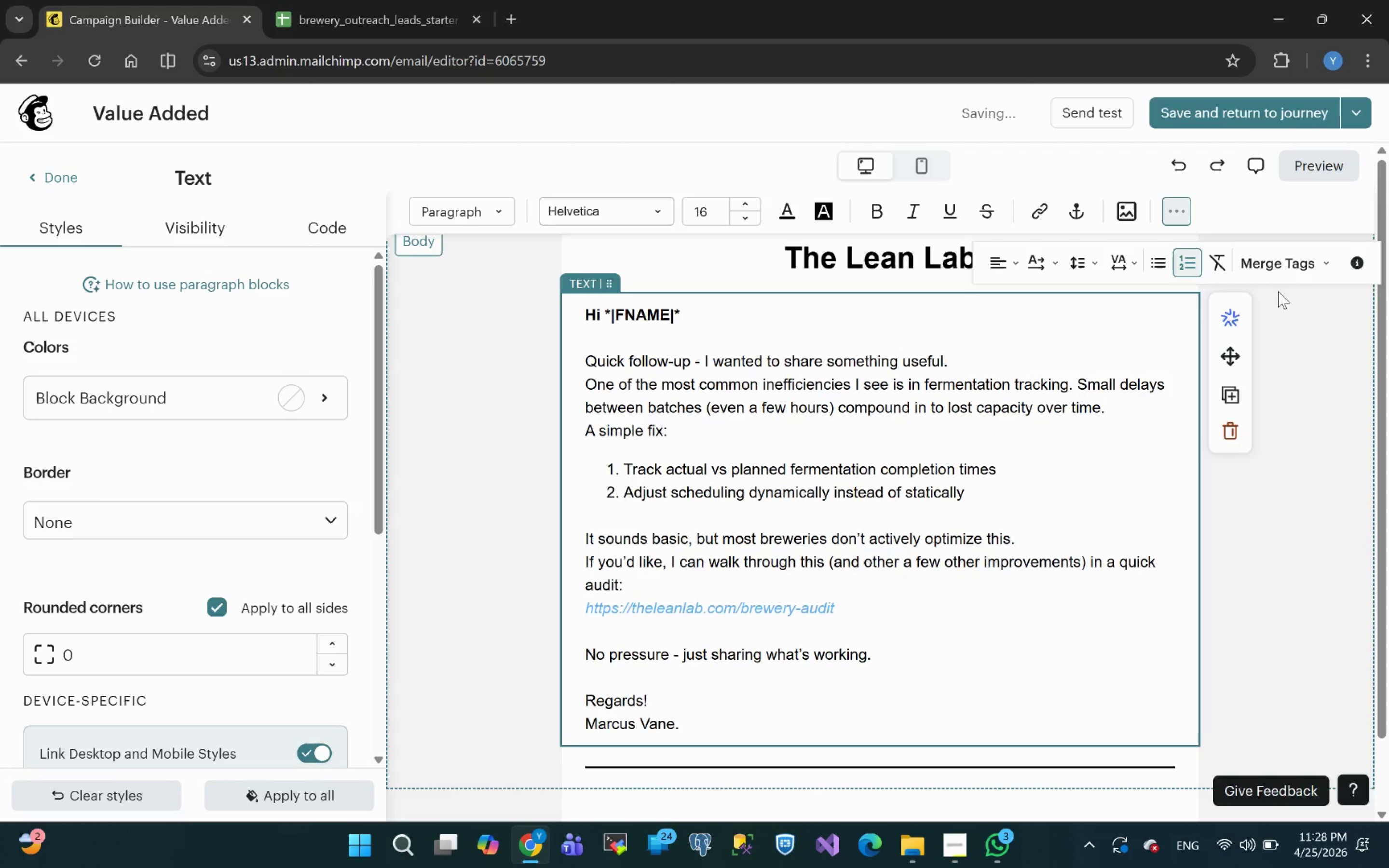 
wait(5.18)
 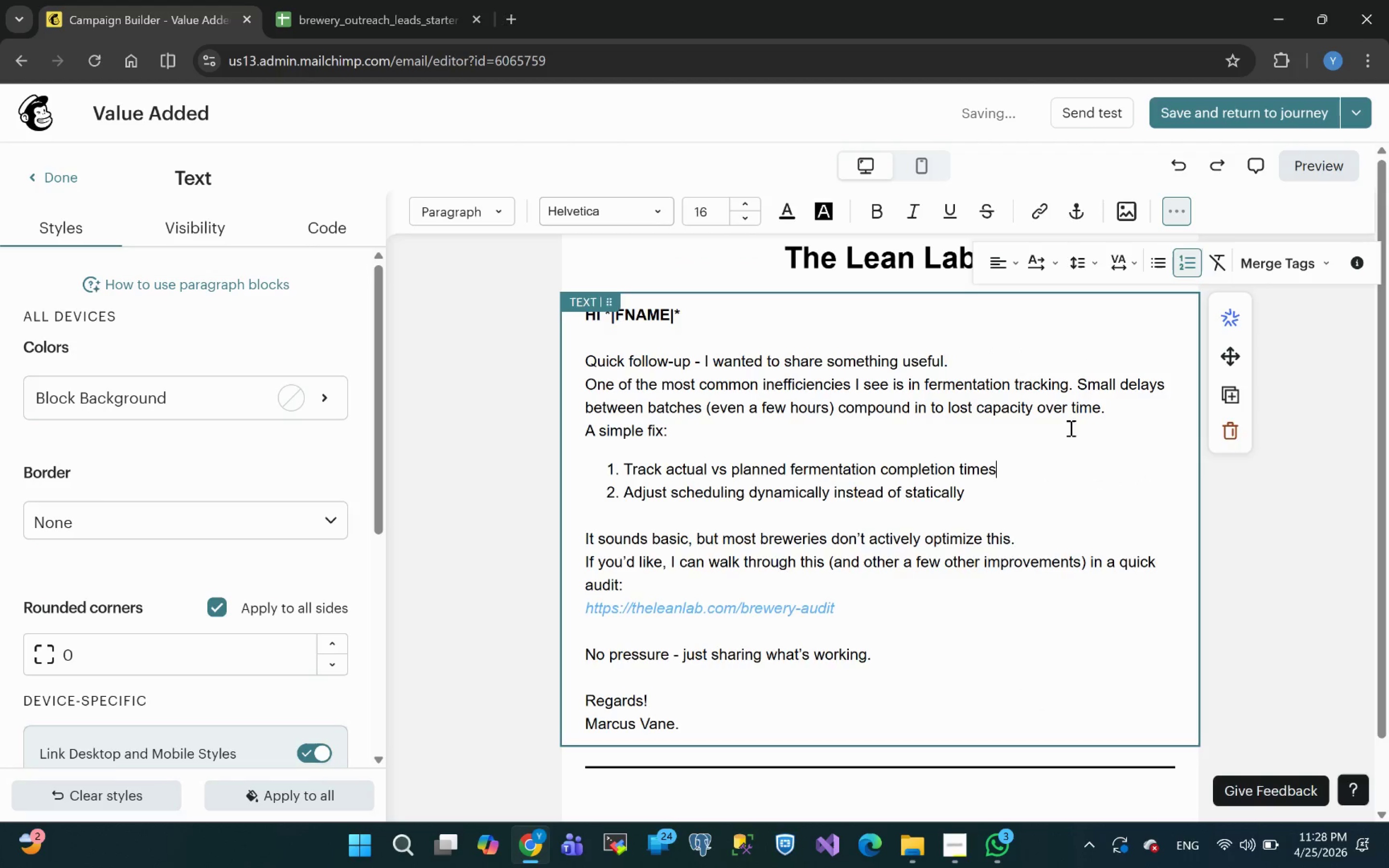 
left_click([1321, 165])
 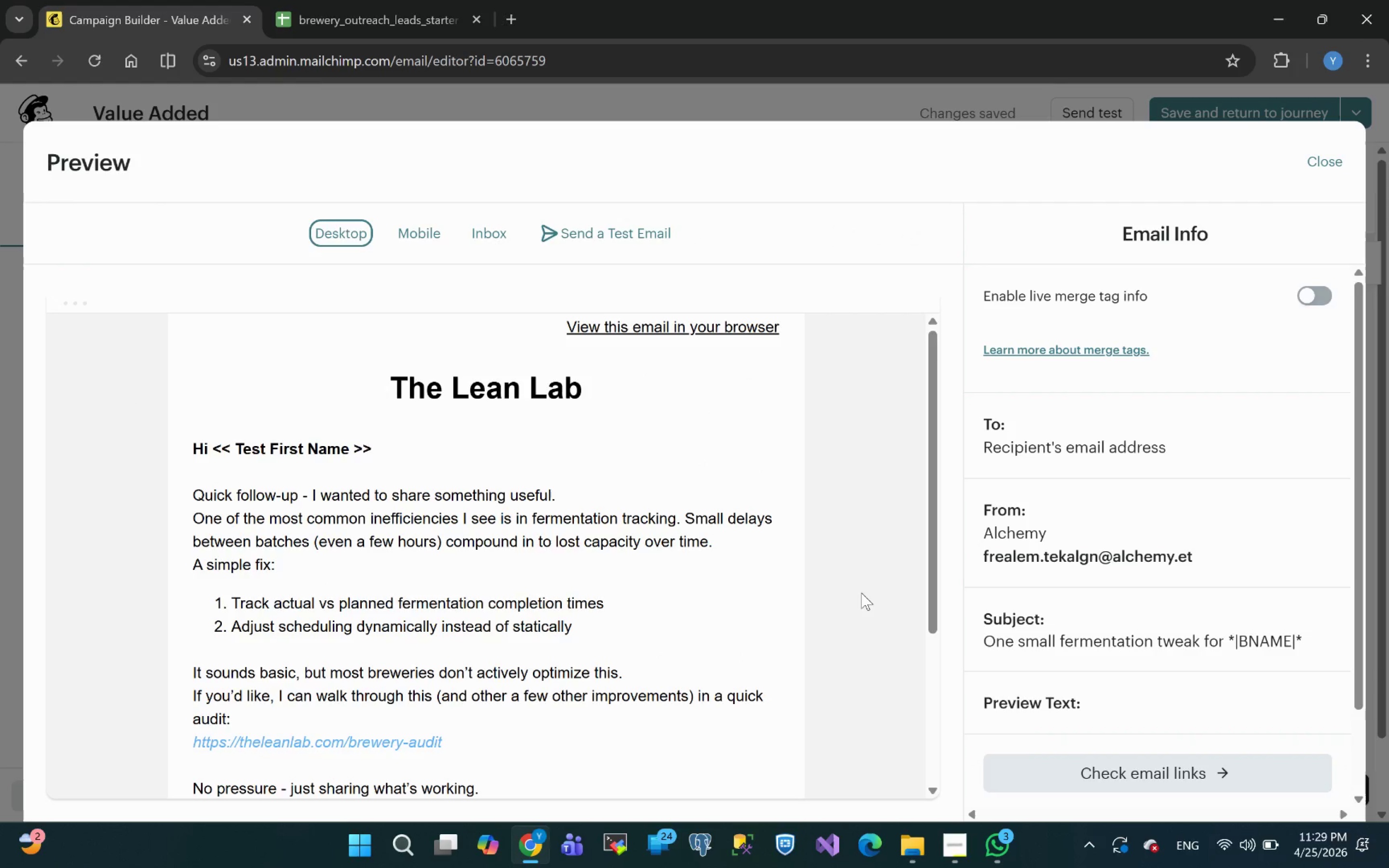 
wait(16.5)
 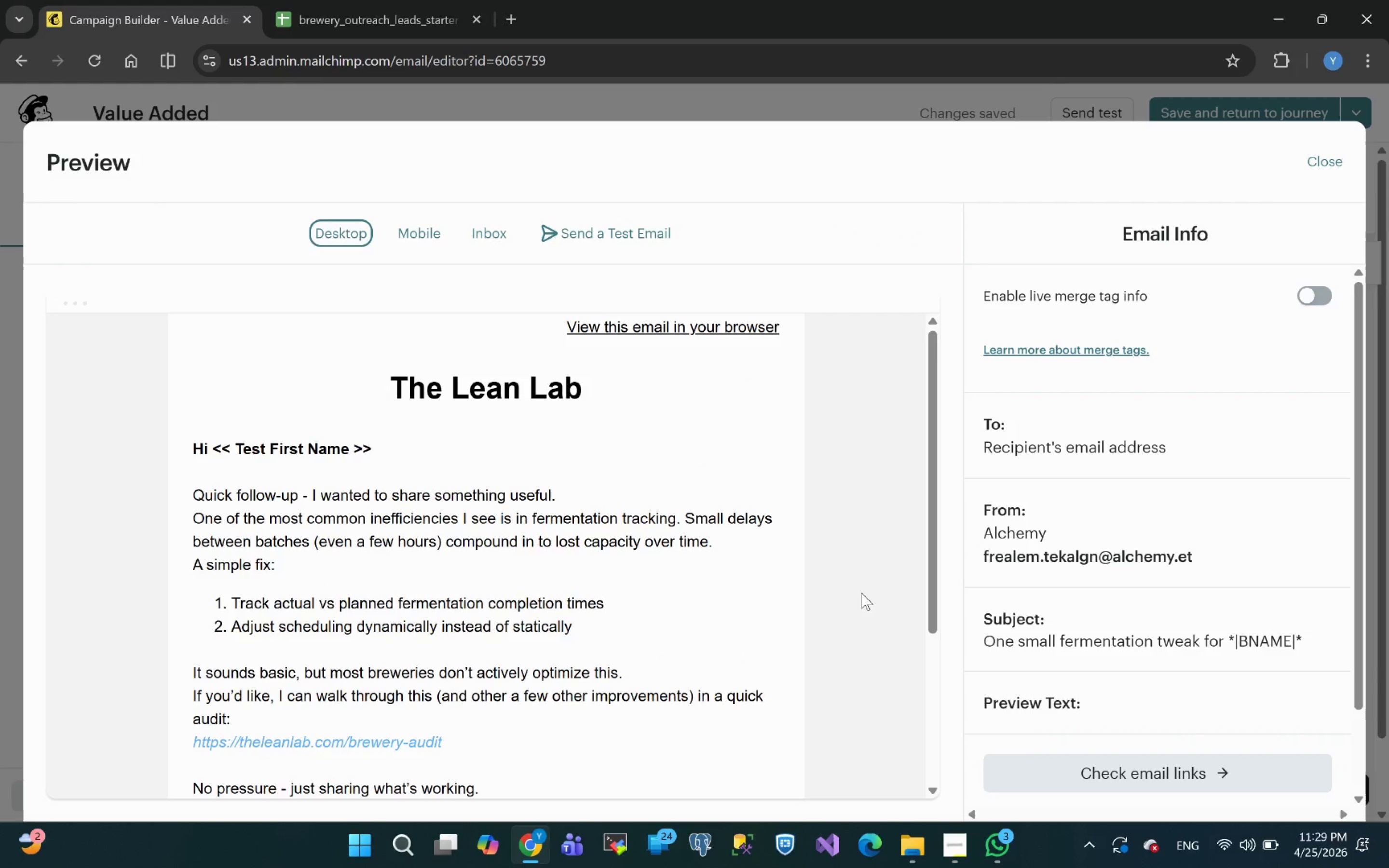 
left_click([1308, 303])
 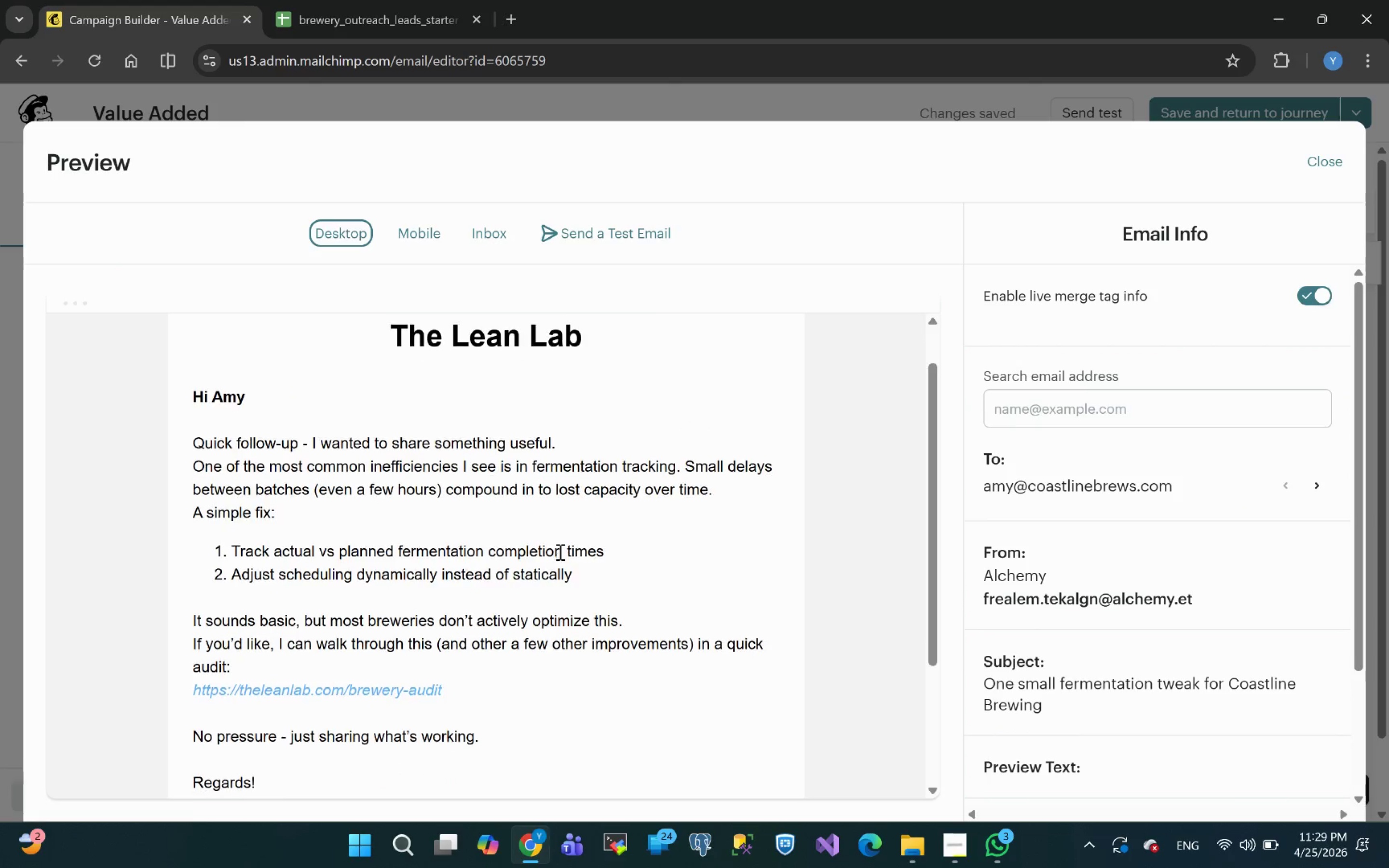 
wait(9.83)
 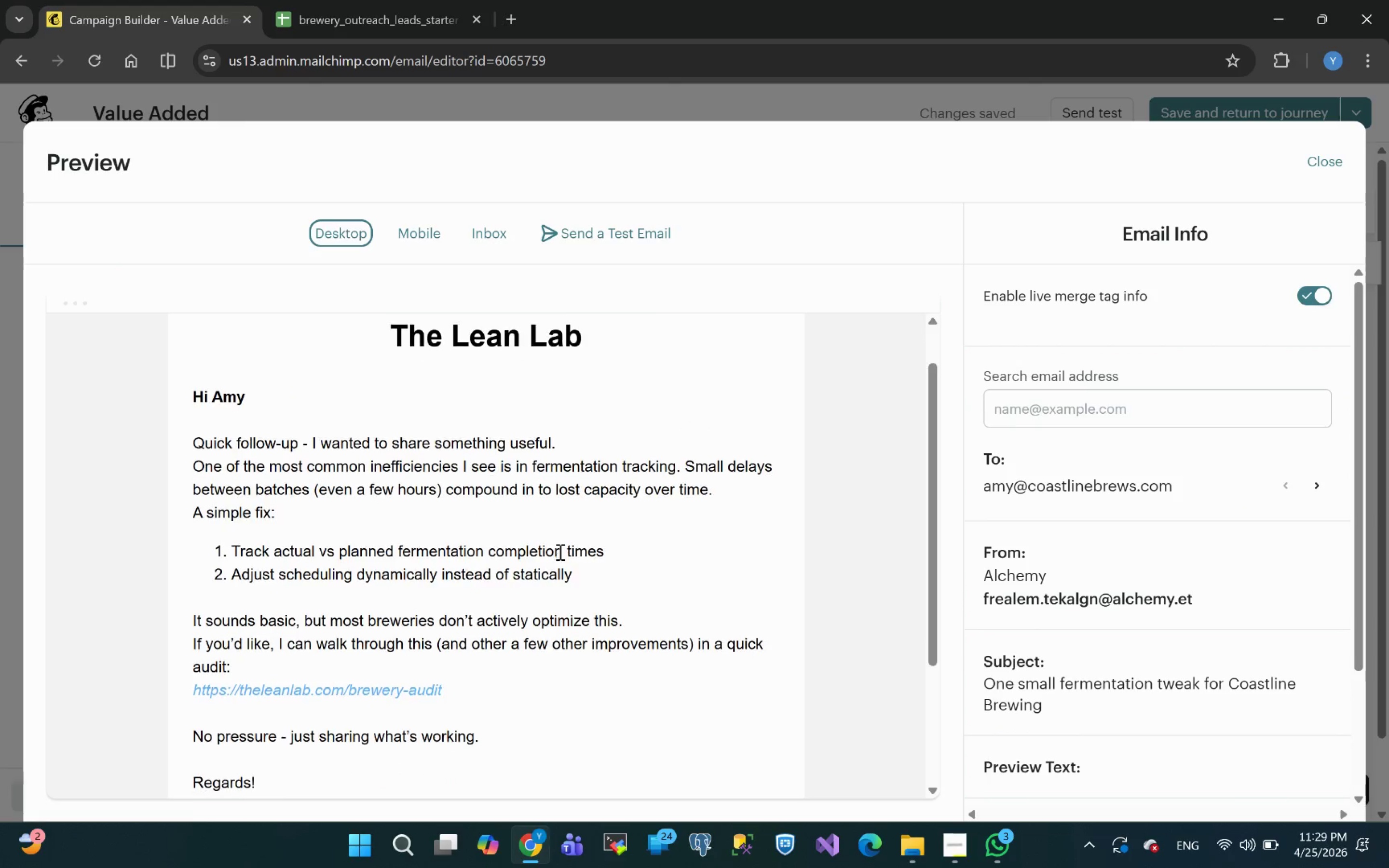 
left_click([414, 225])
 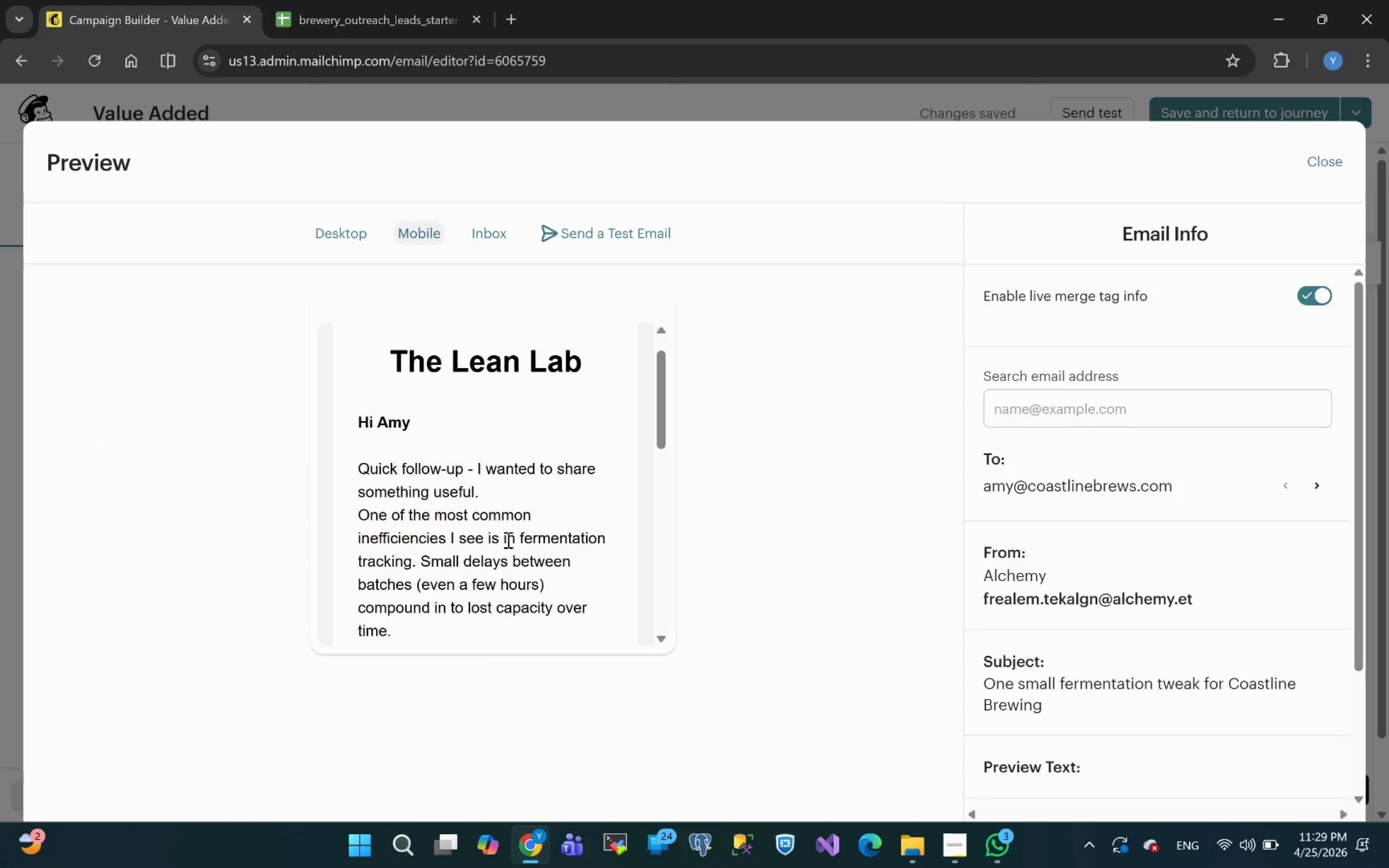 
wait(9.68)
 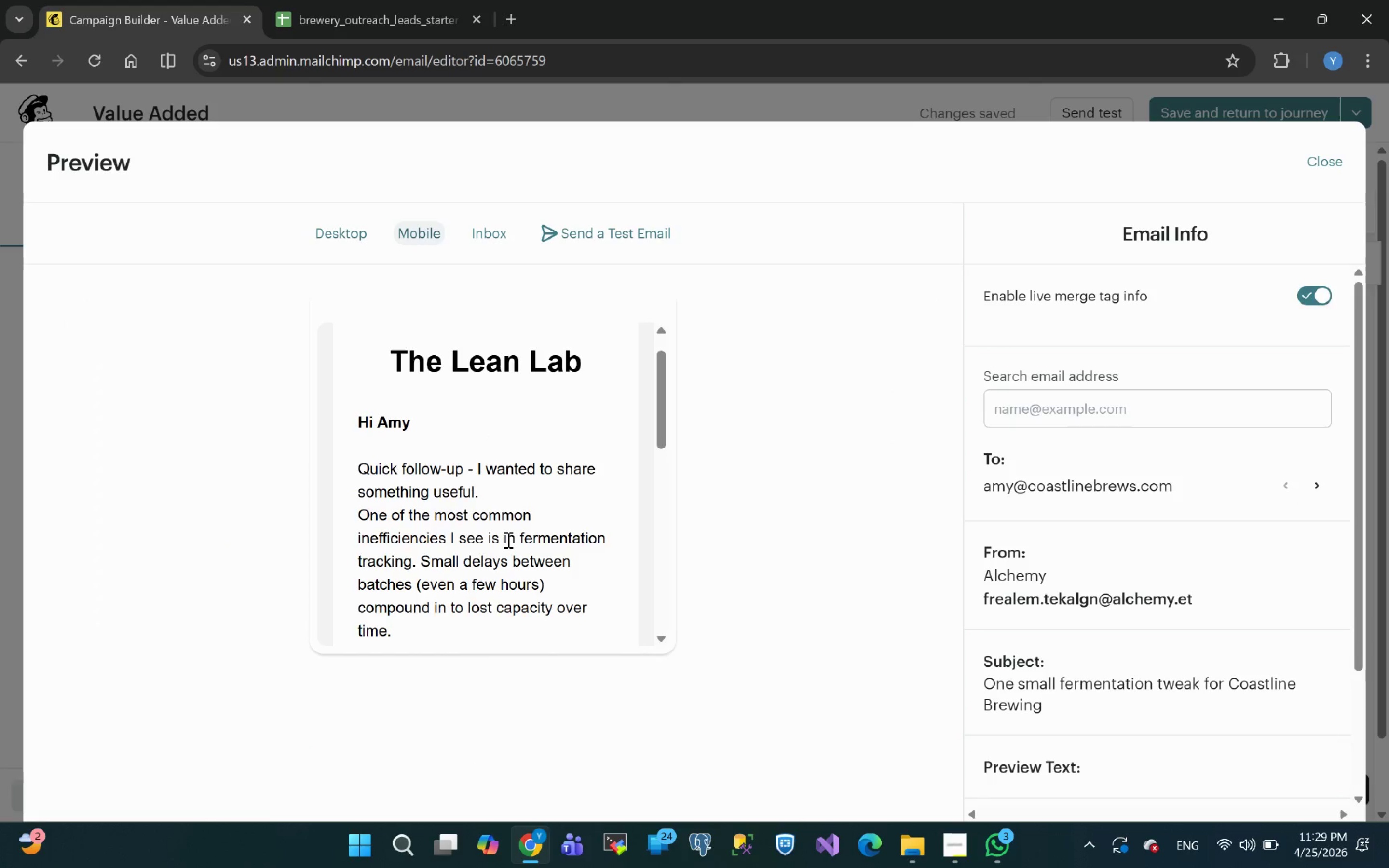 
left_click([1323, 162])
 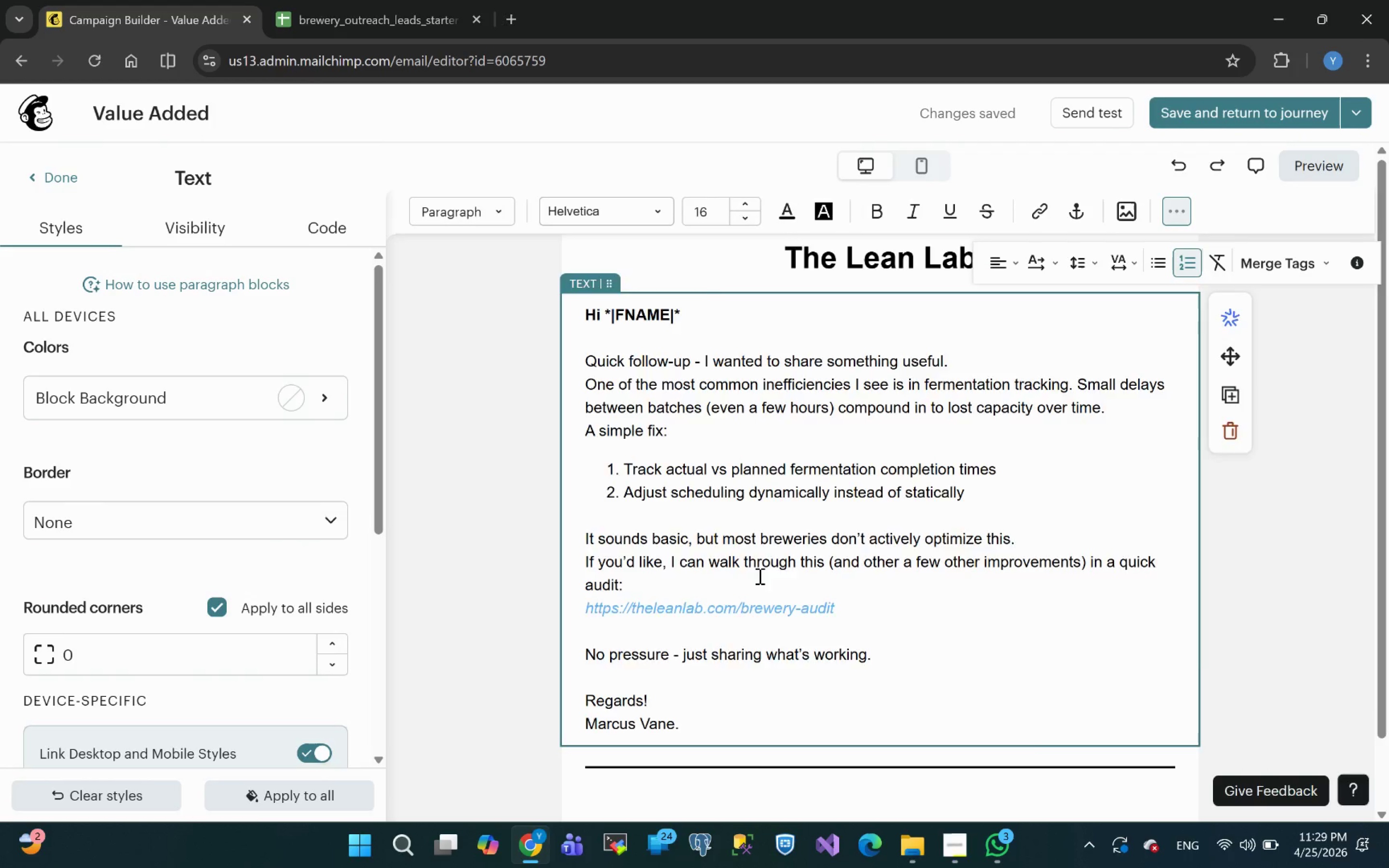 
wait(7.57)
 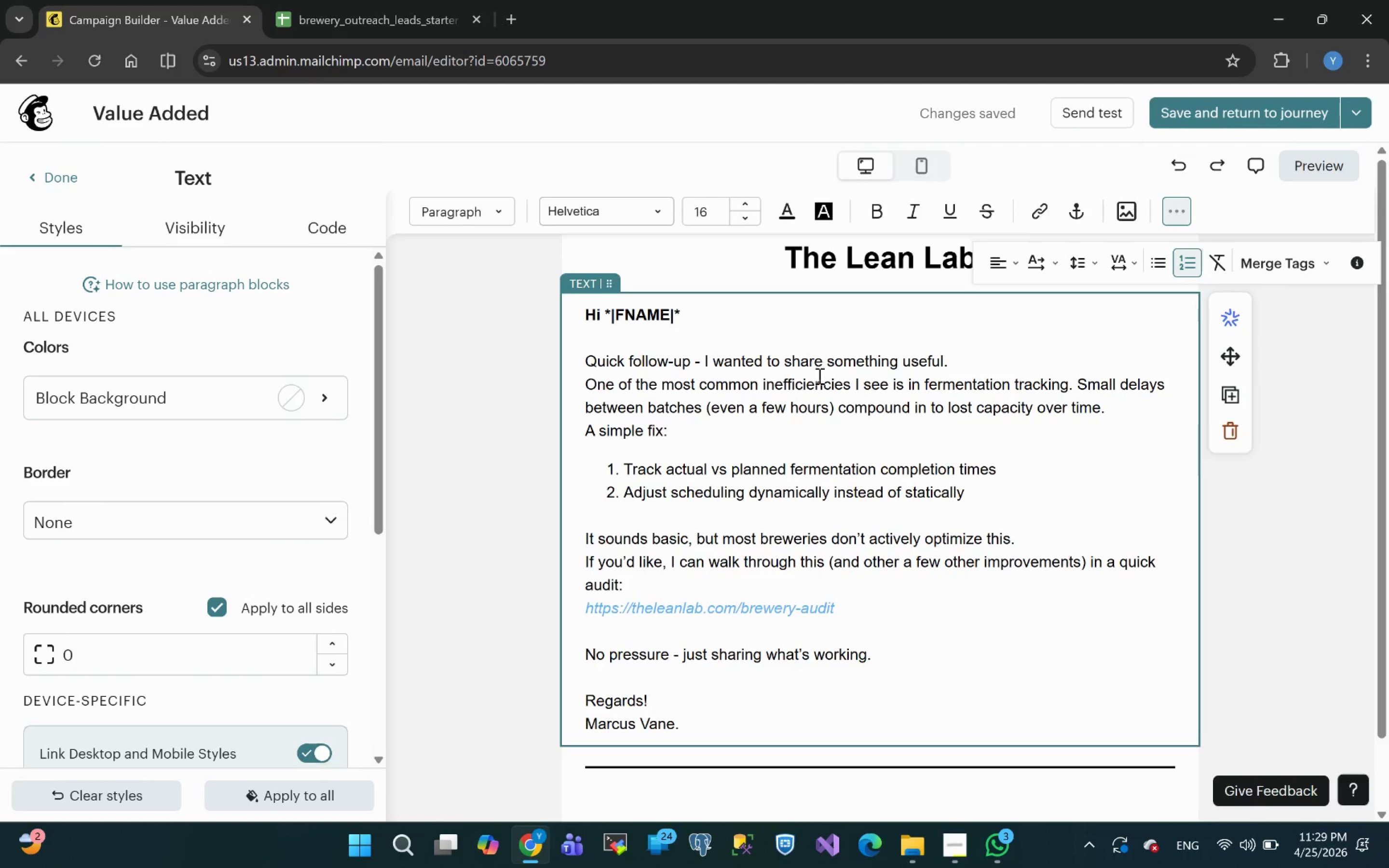 
left_click([755, 760])
 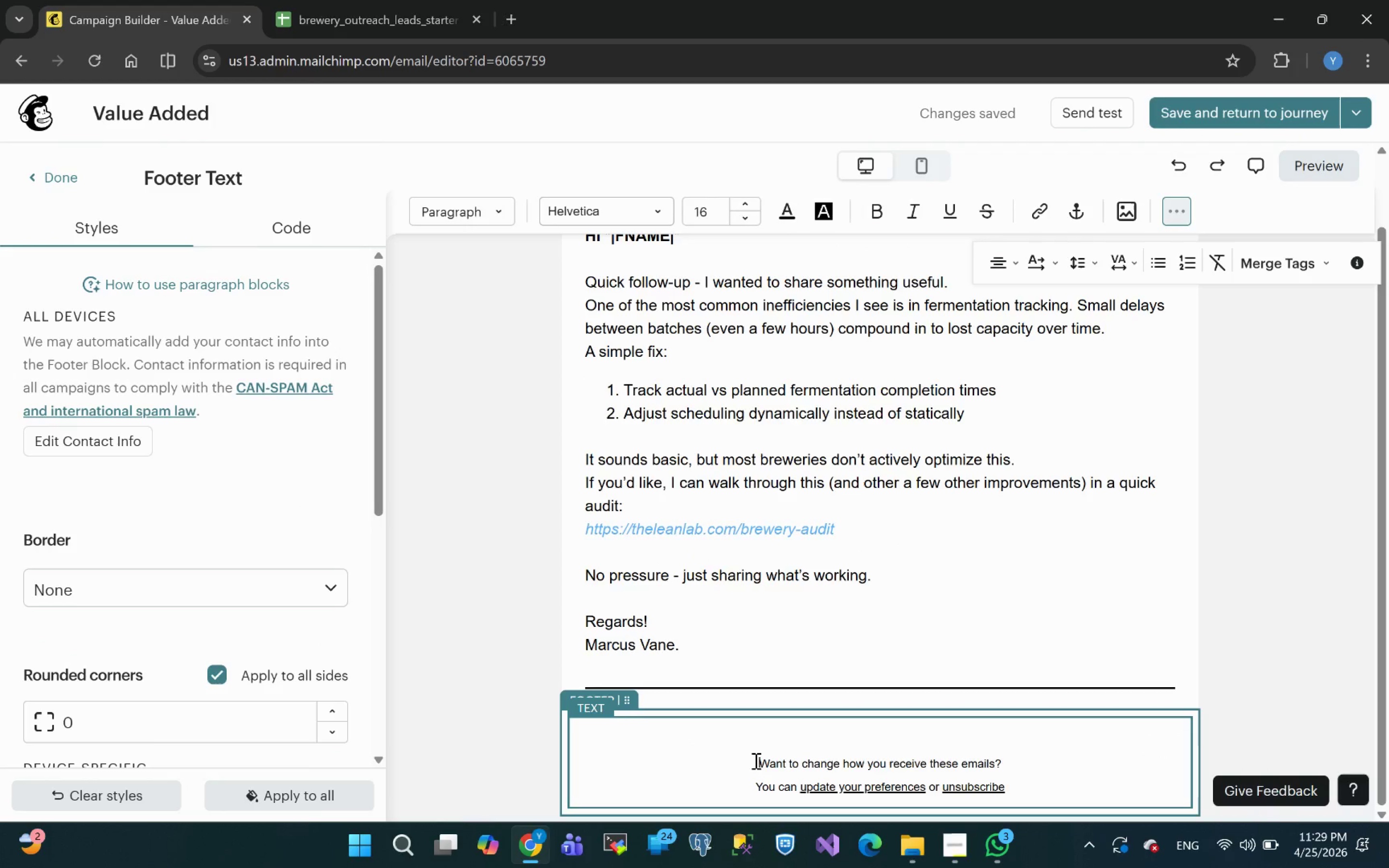 
key(Backspace)
 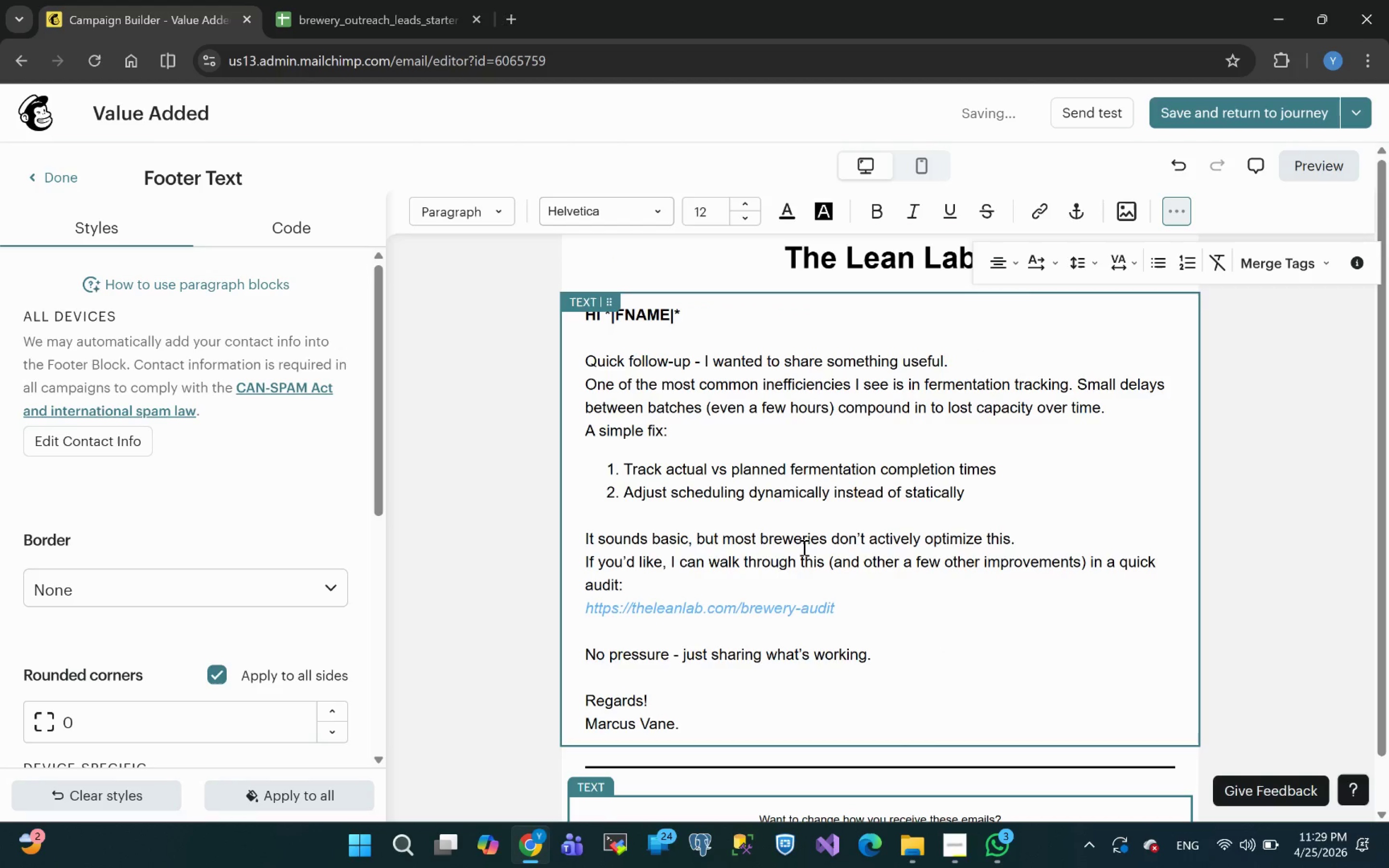 
left_click([1349, 541])
 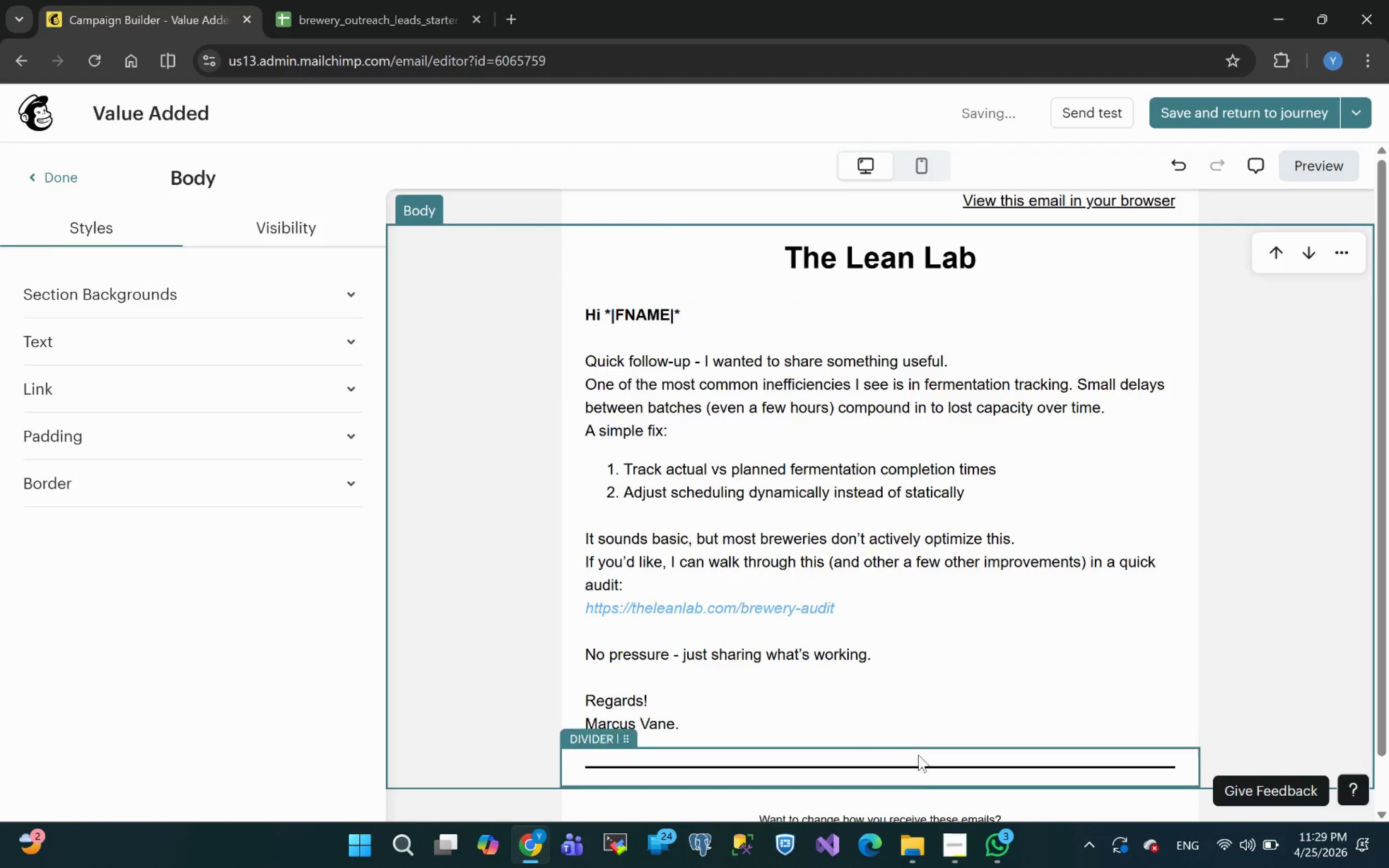 
left_click([963, 851])